 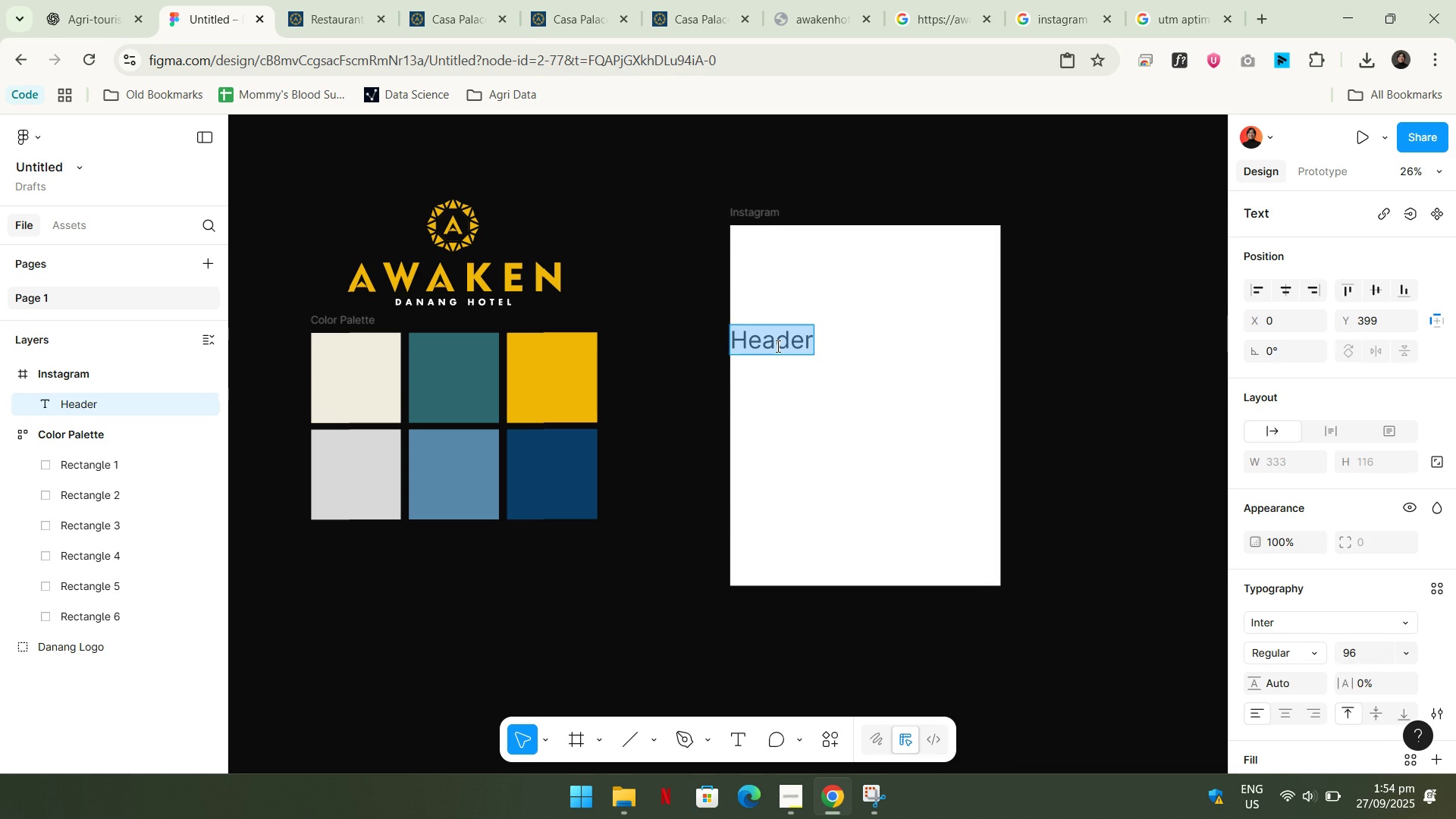 
triple_click([777, 346])
 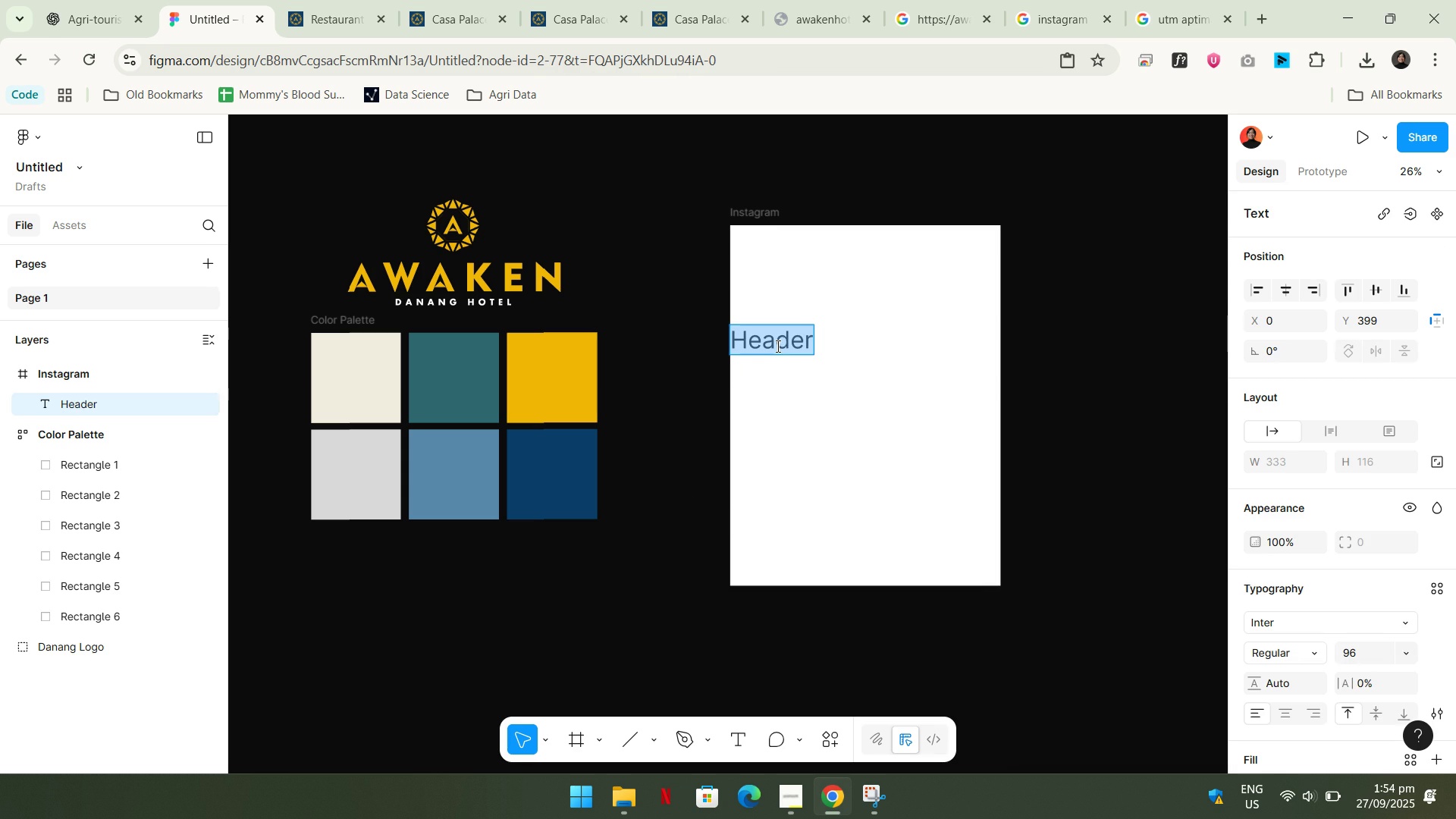 
key(Control+ControlLeft)
 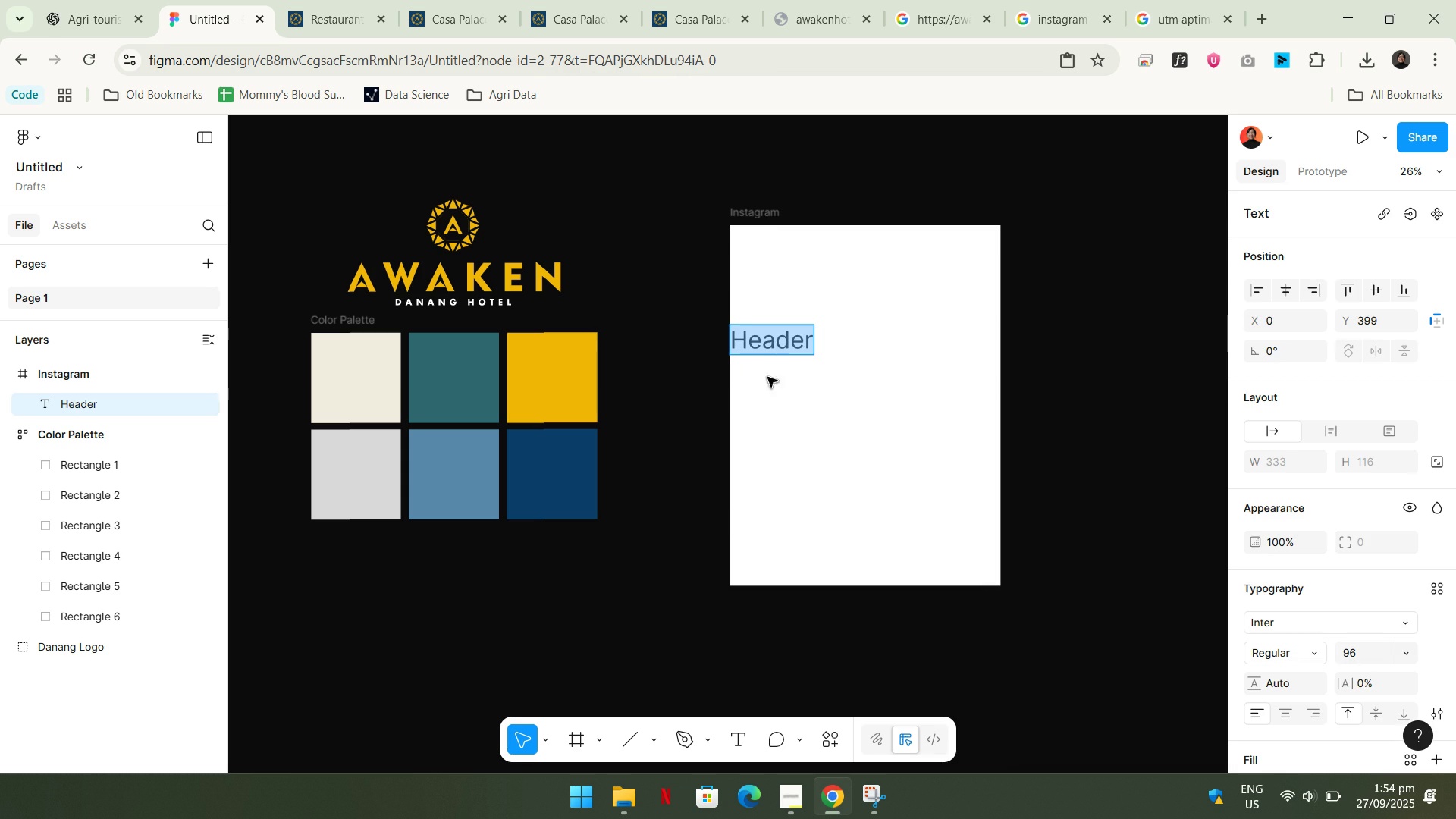 
key(Control+Shift+ShiftLeft)
 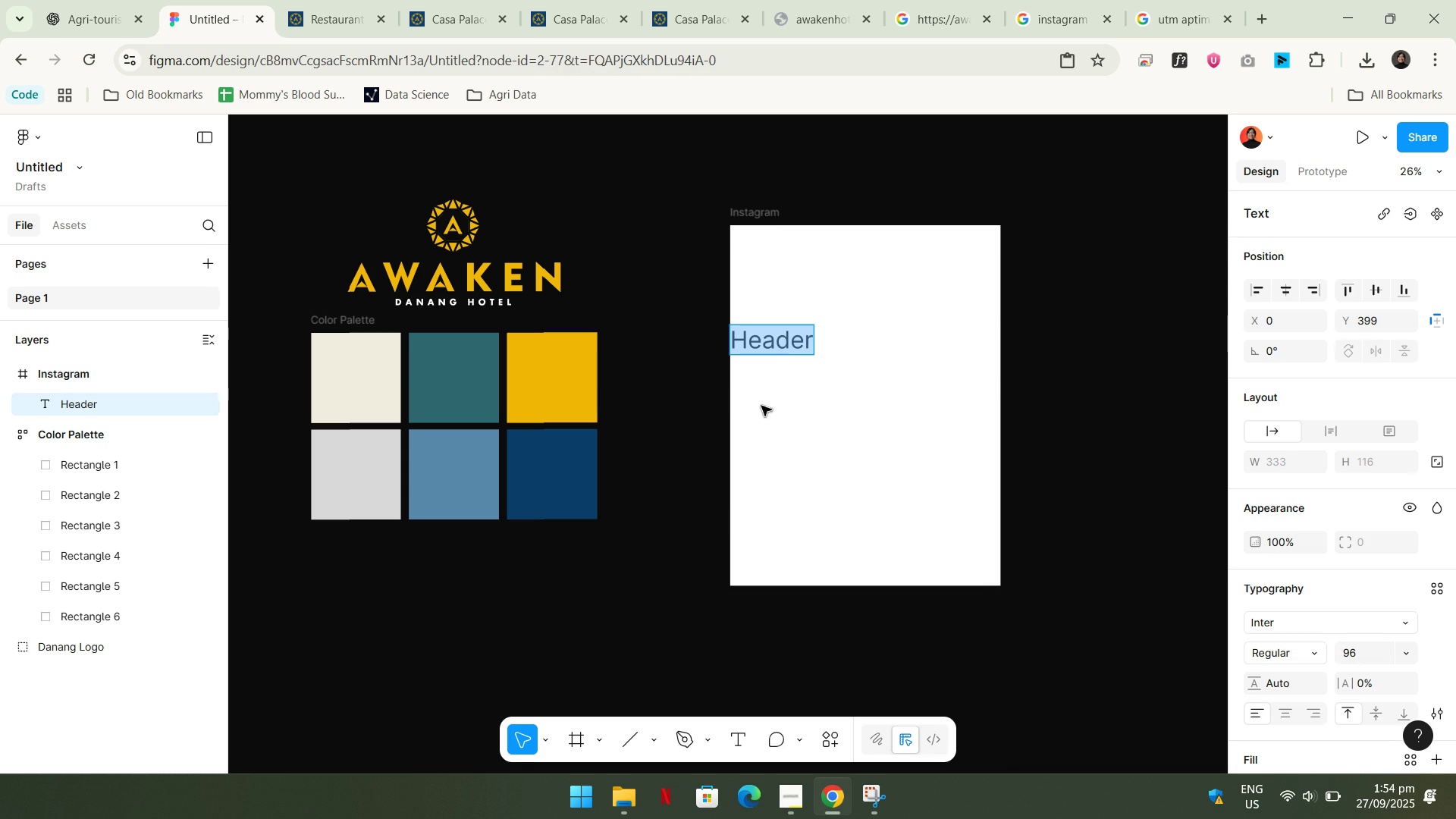 
key(Control+Shift+V)
 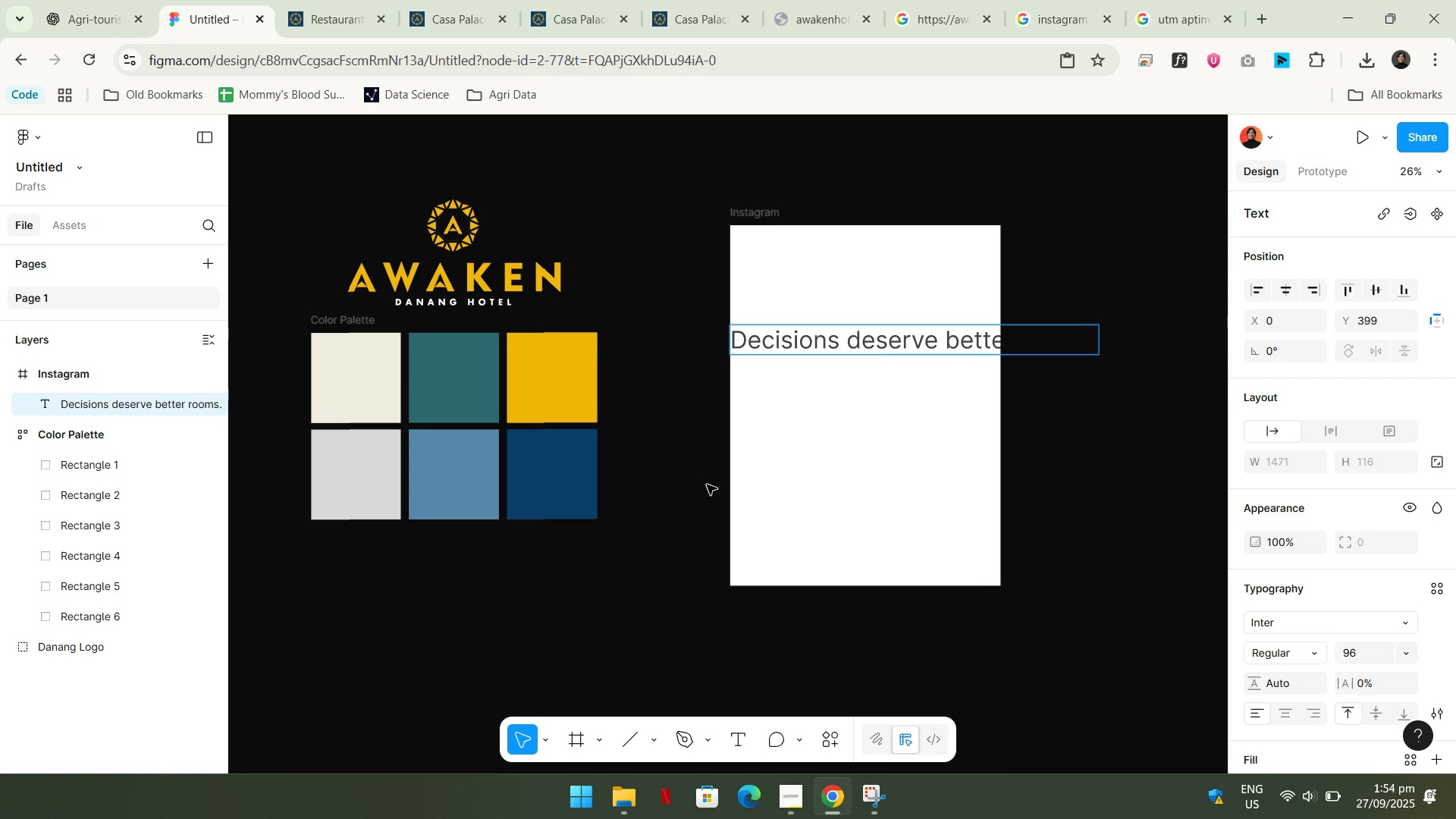 
left_click([707, 485])
 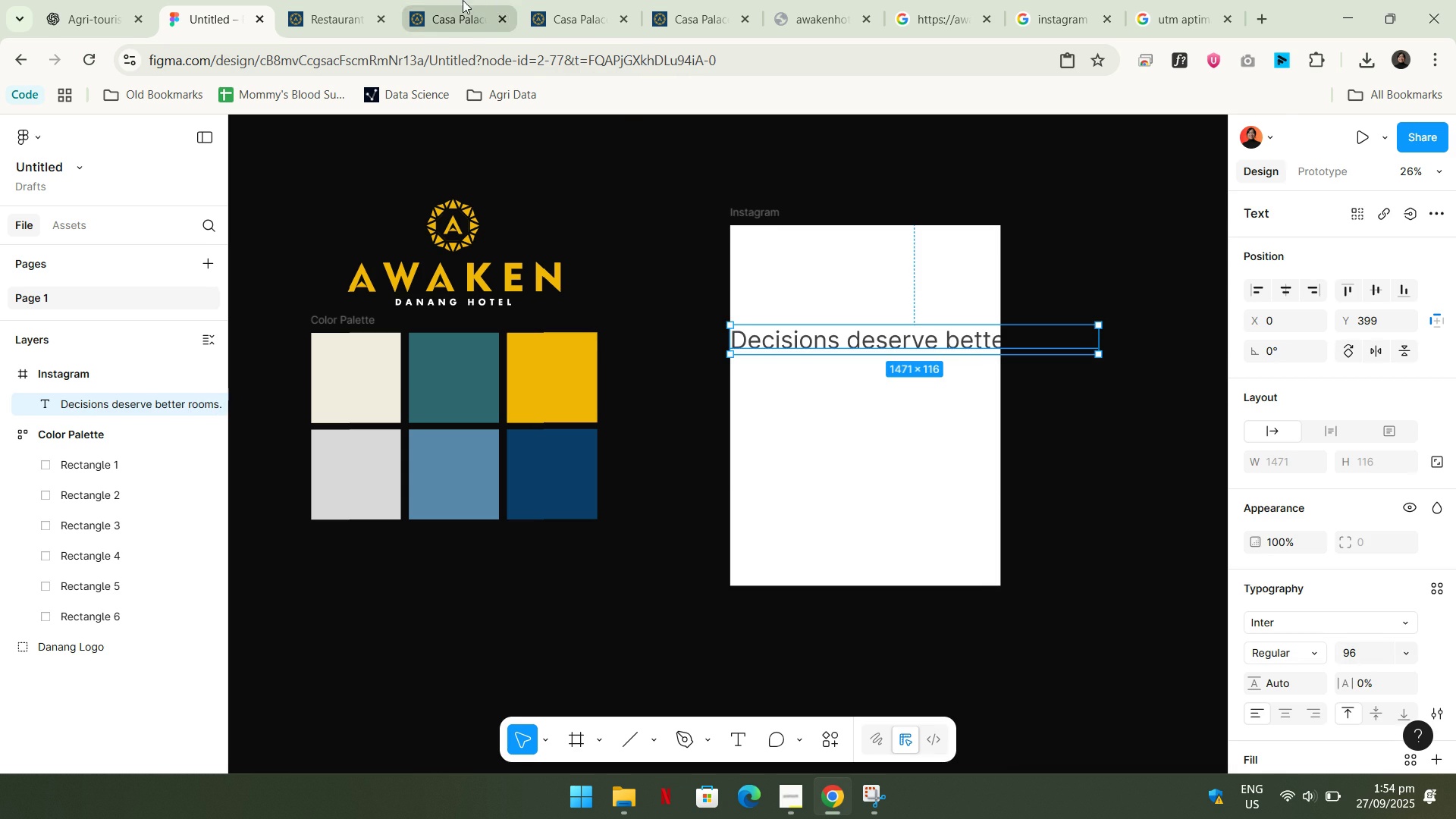 
left_click([450, 0])
 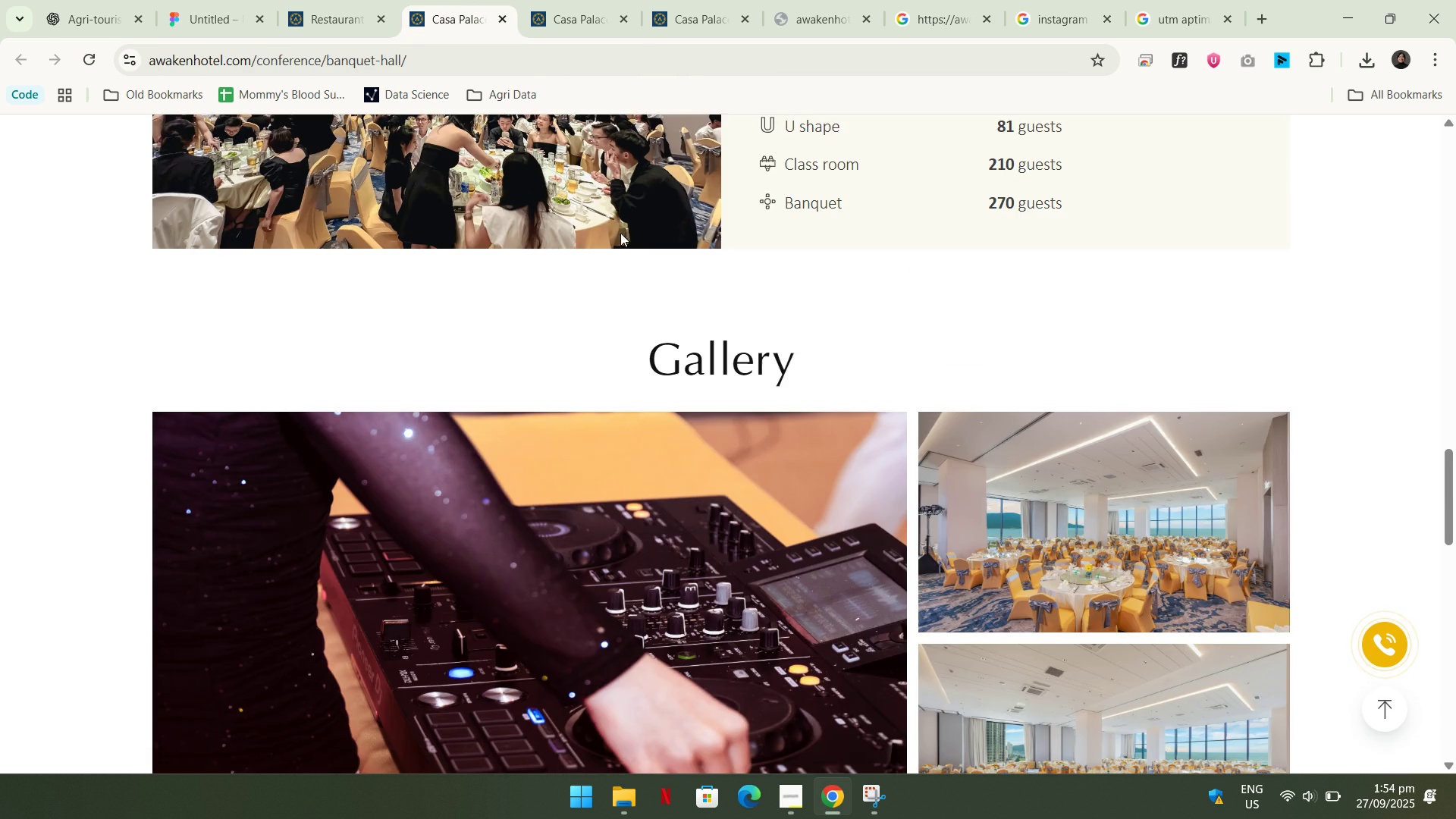 
scroll: coordinate [726, 381], scroll_direction: up, amount: 23.0
 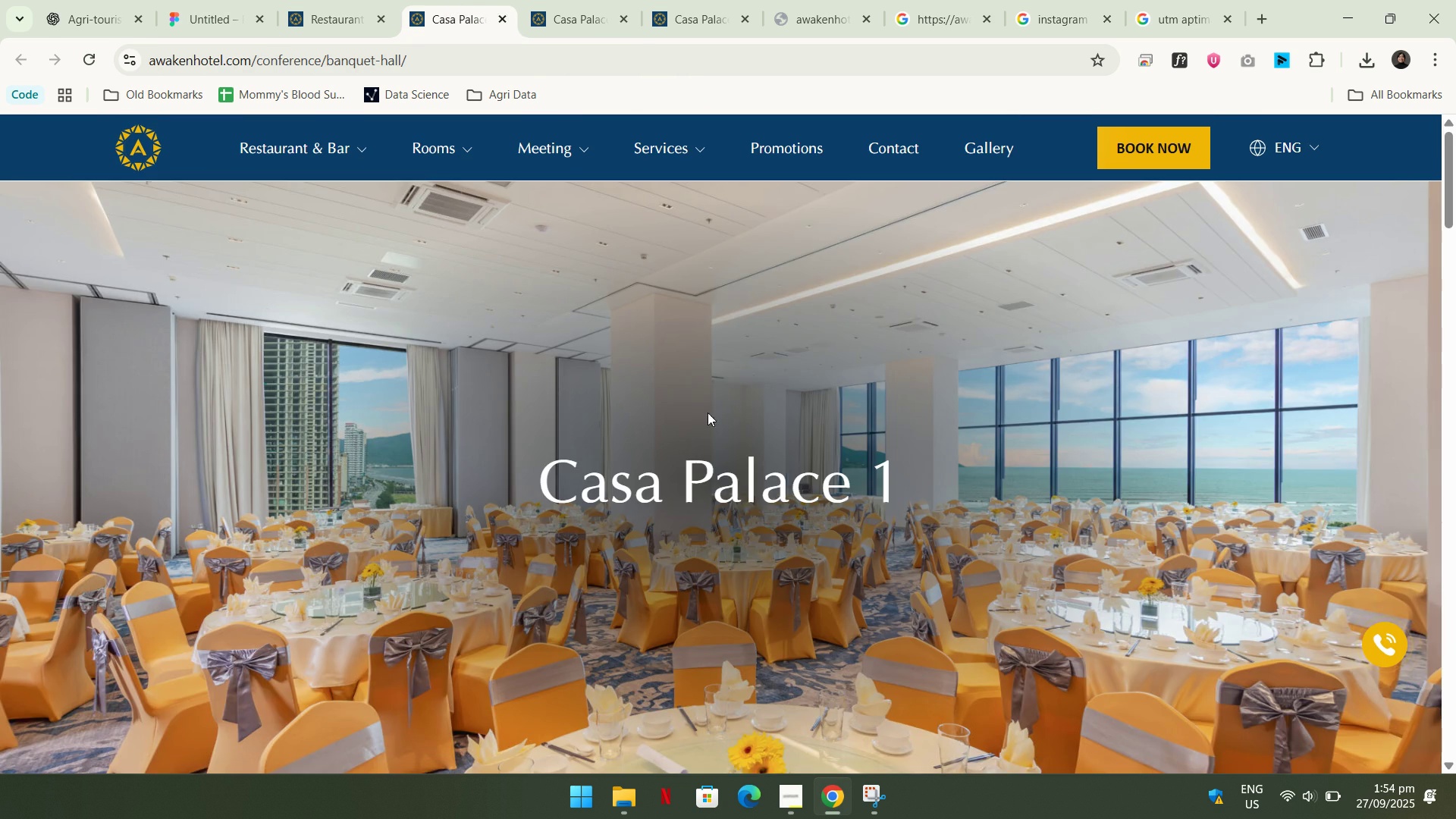 
scroll: coordinate [731, 412], scroll_direction: down, amount: 8.0
 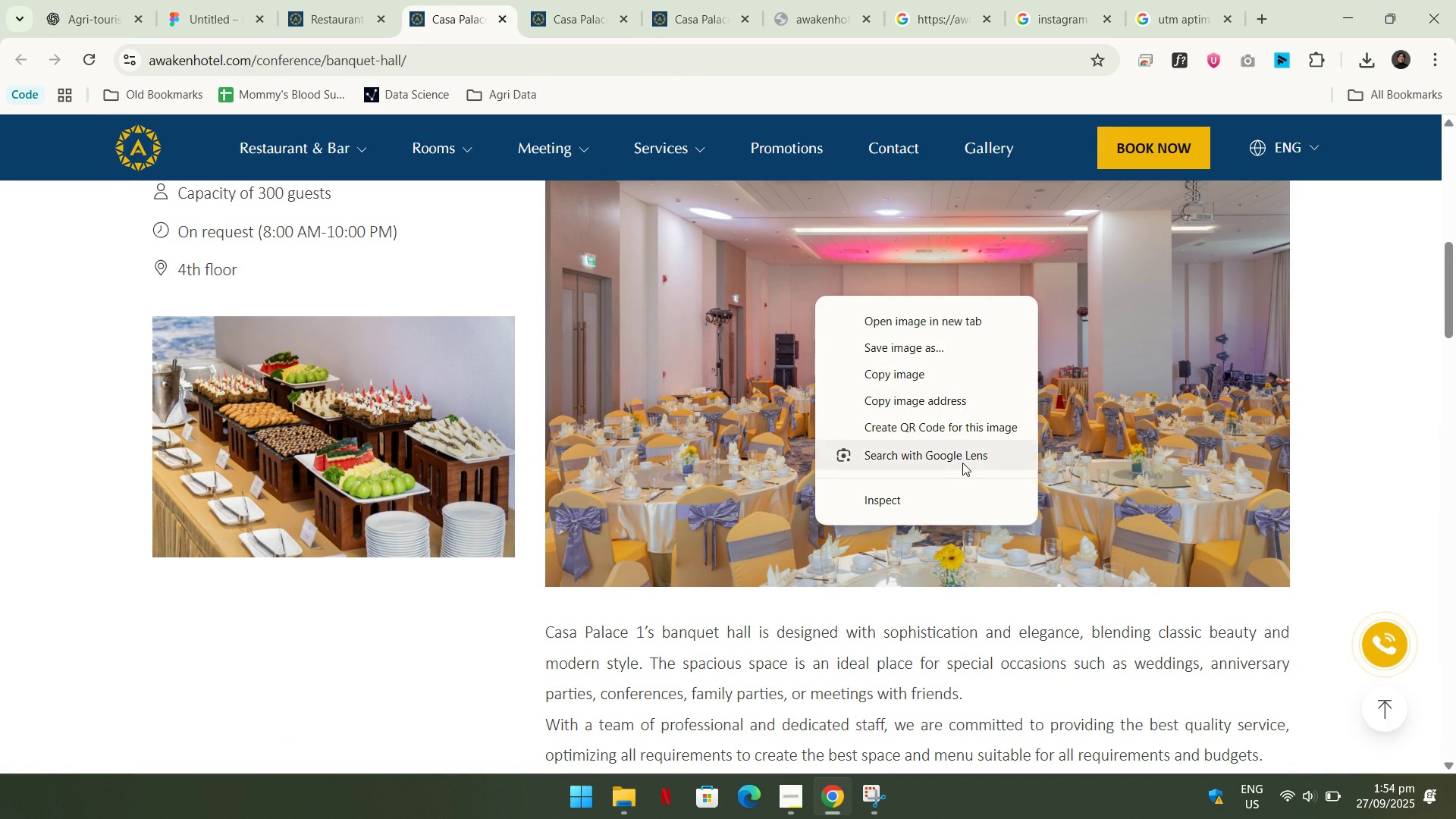 
left_click([951, 368])
 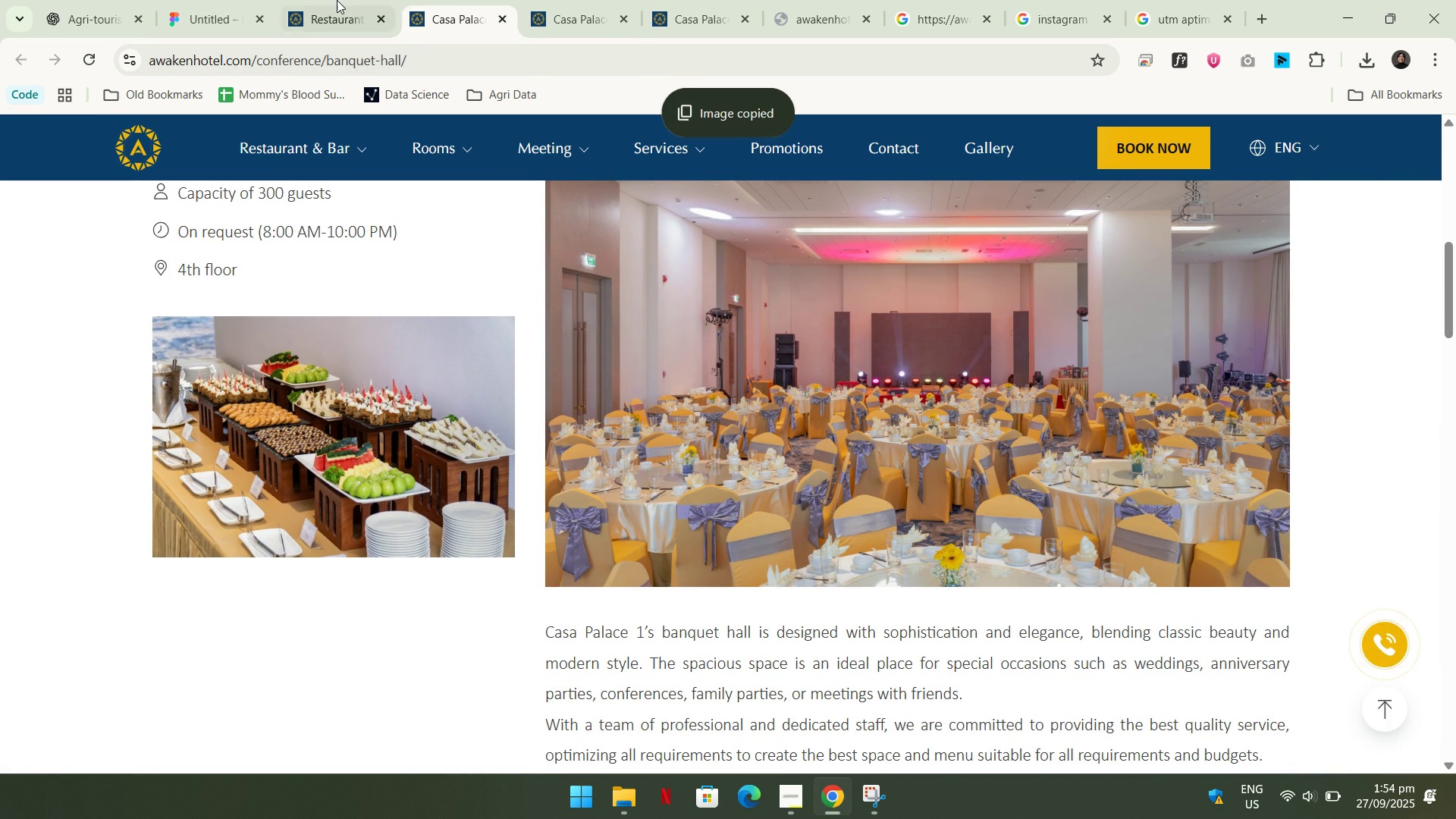 
left_click([337, 0])
 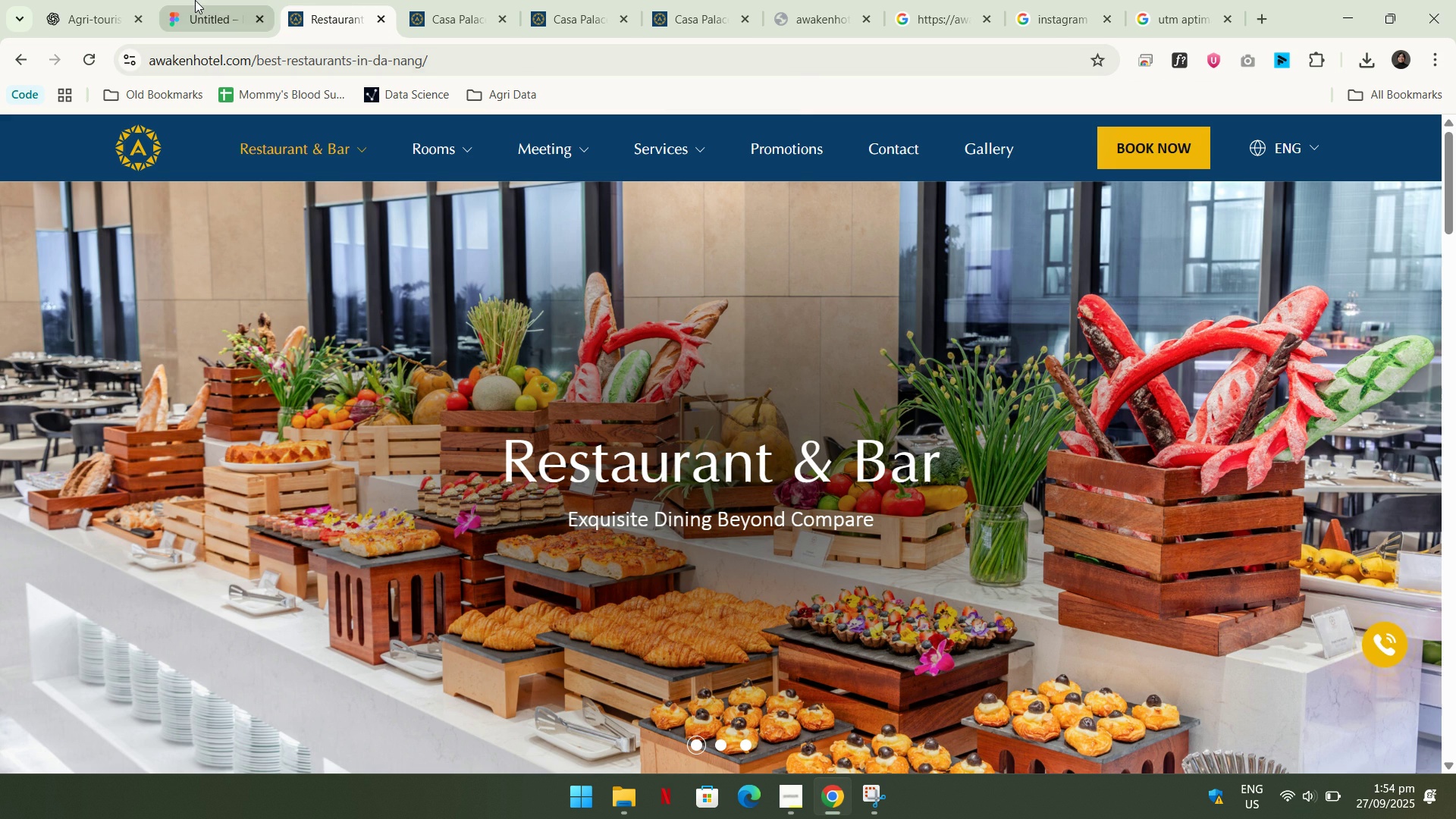 
left_click([195, 0])
 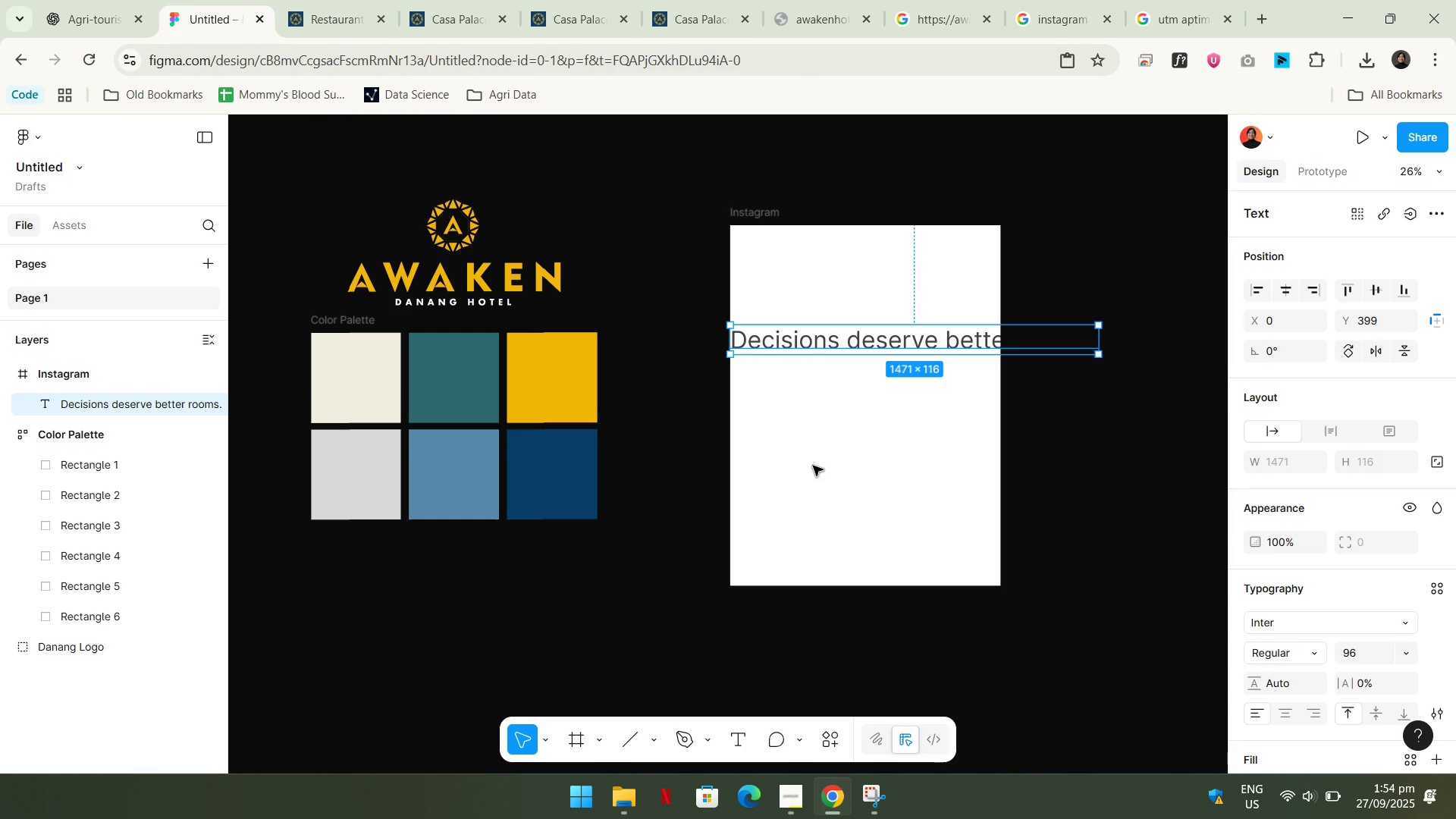 
double_click([813, 466])
 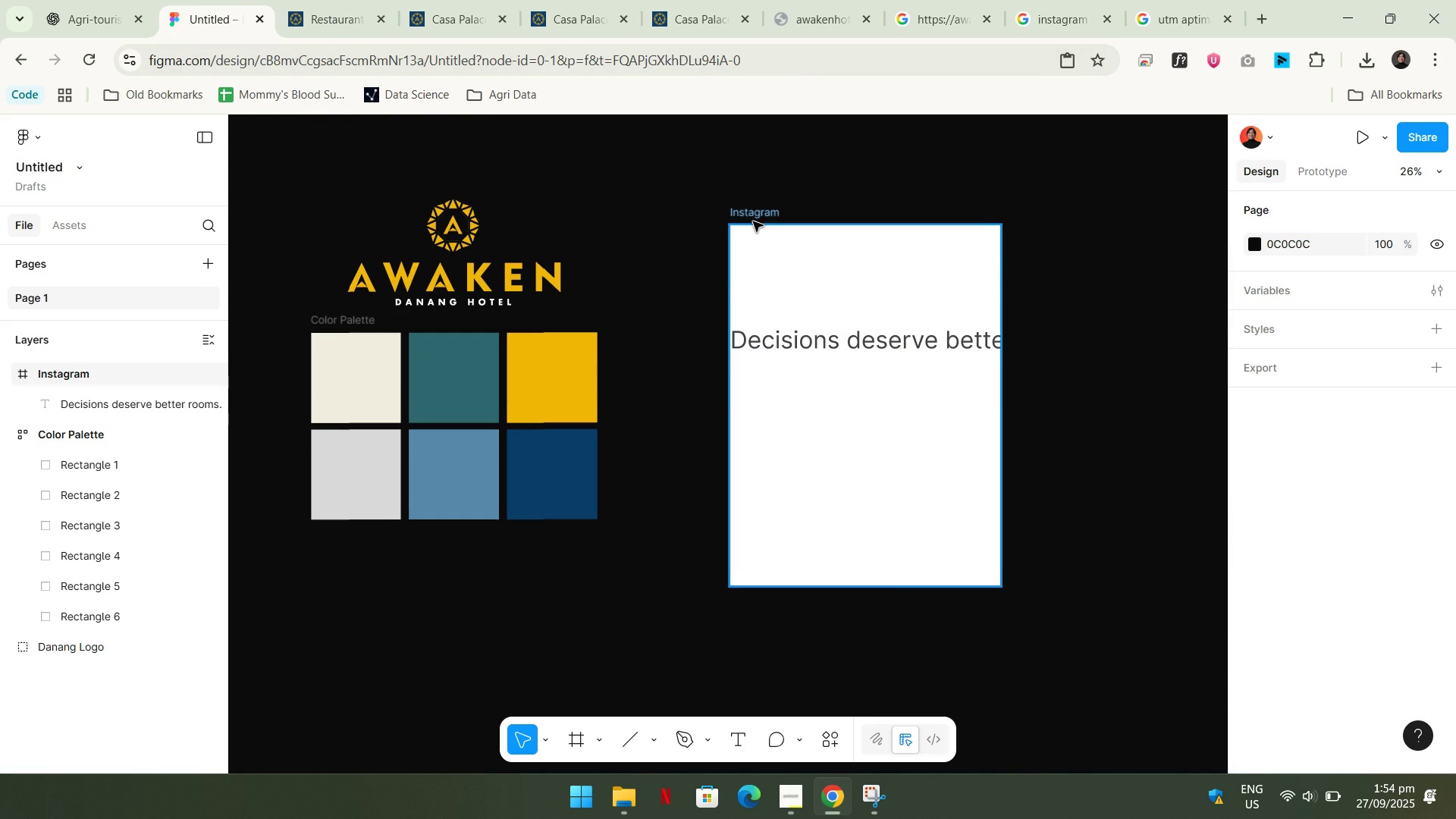 
left_click([753, 221])